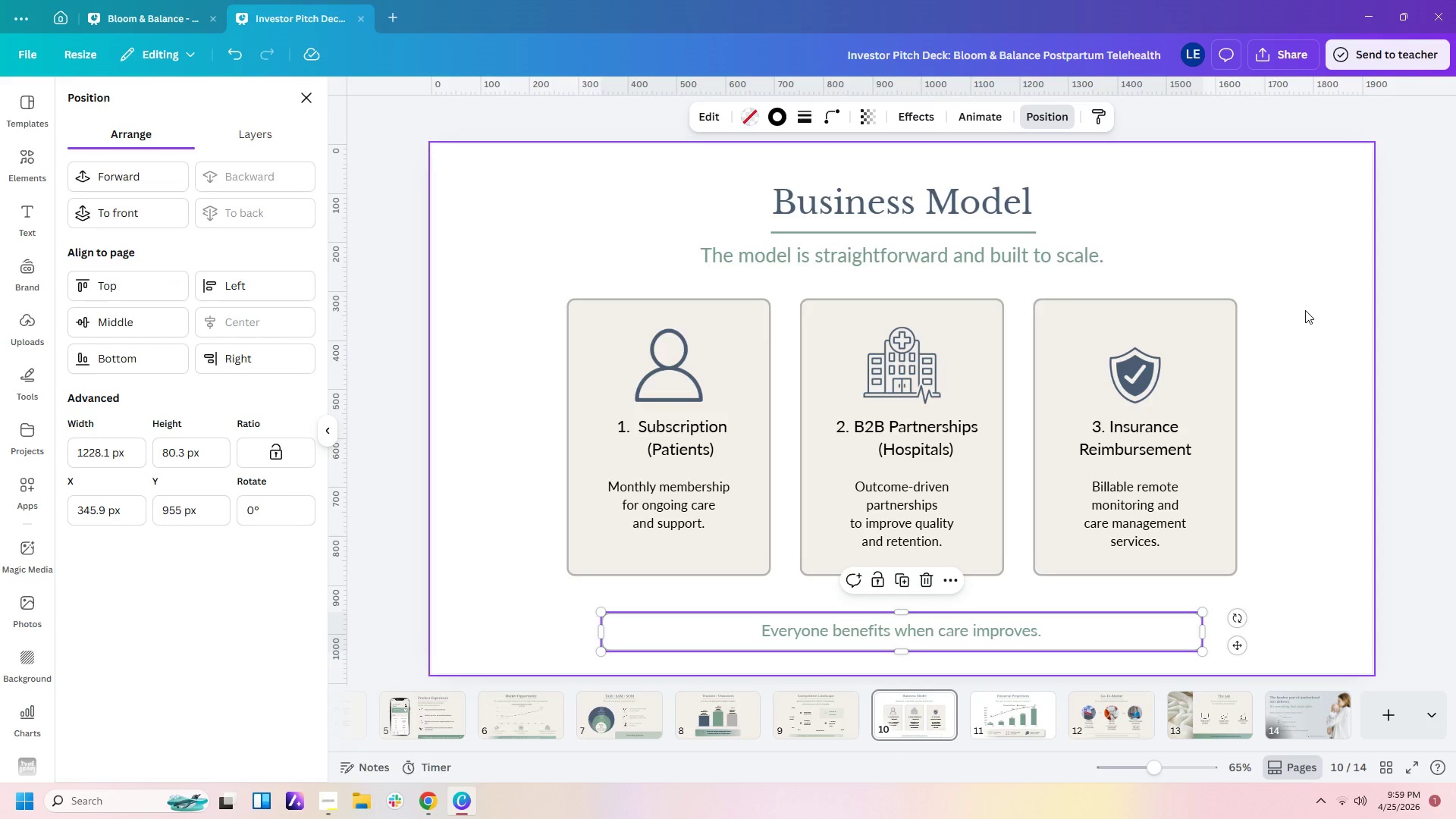 
left_click([1307, 313])
 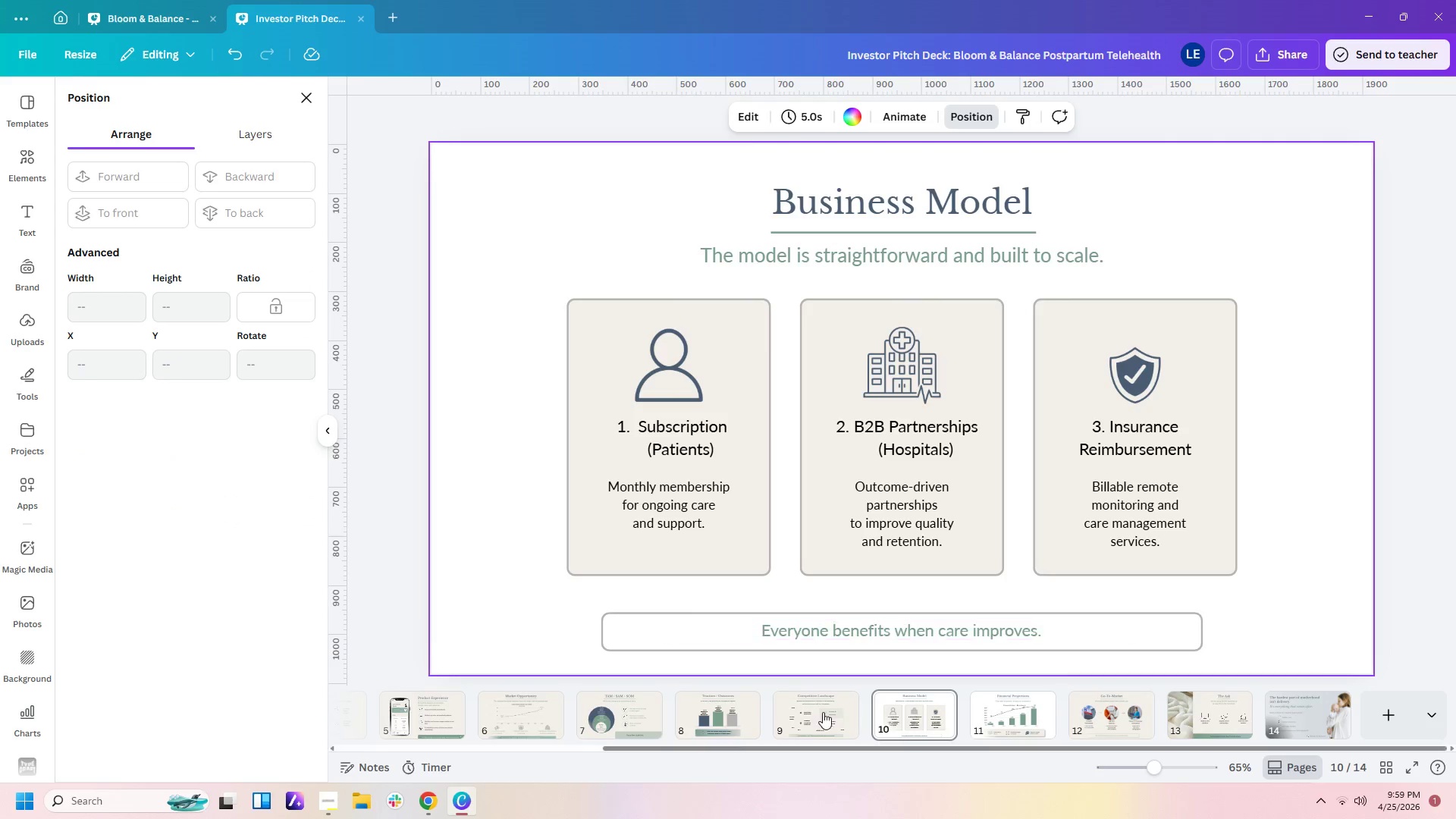 
left_click([823, 712])
 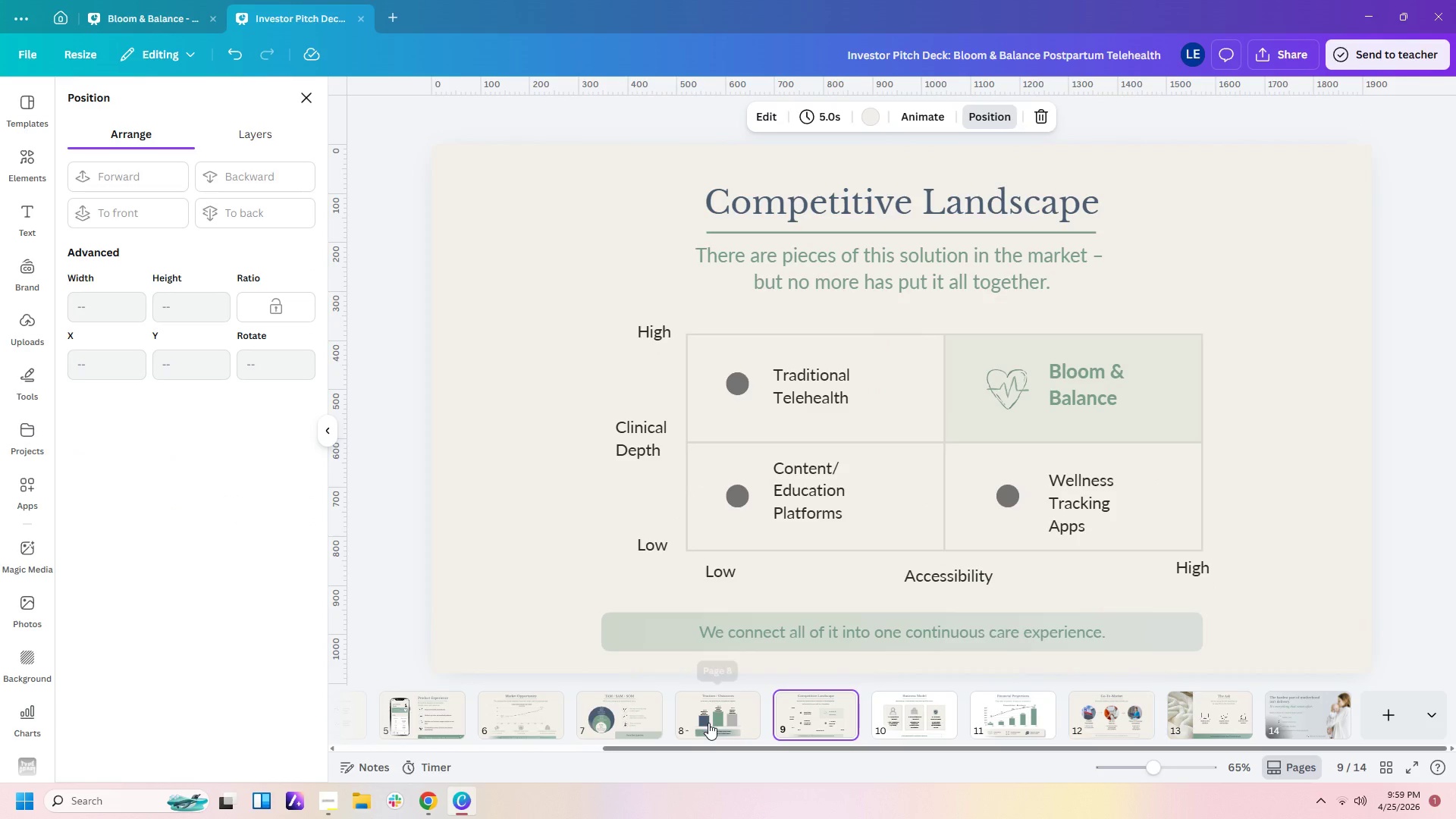 
left_click([708, 723])
 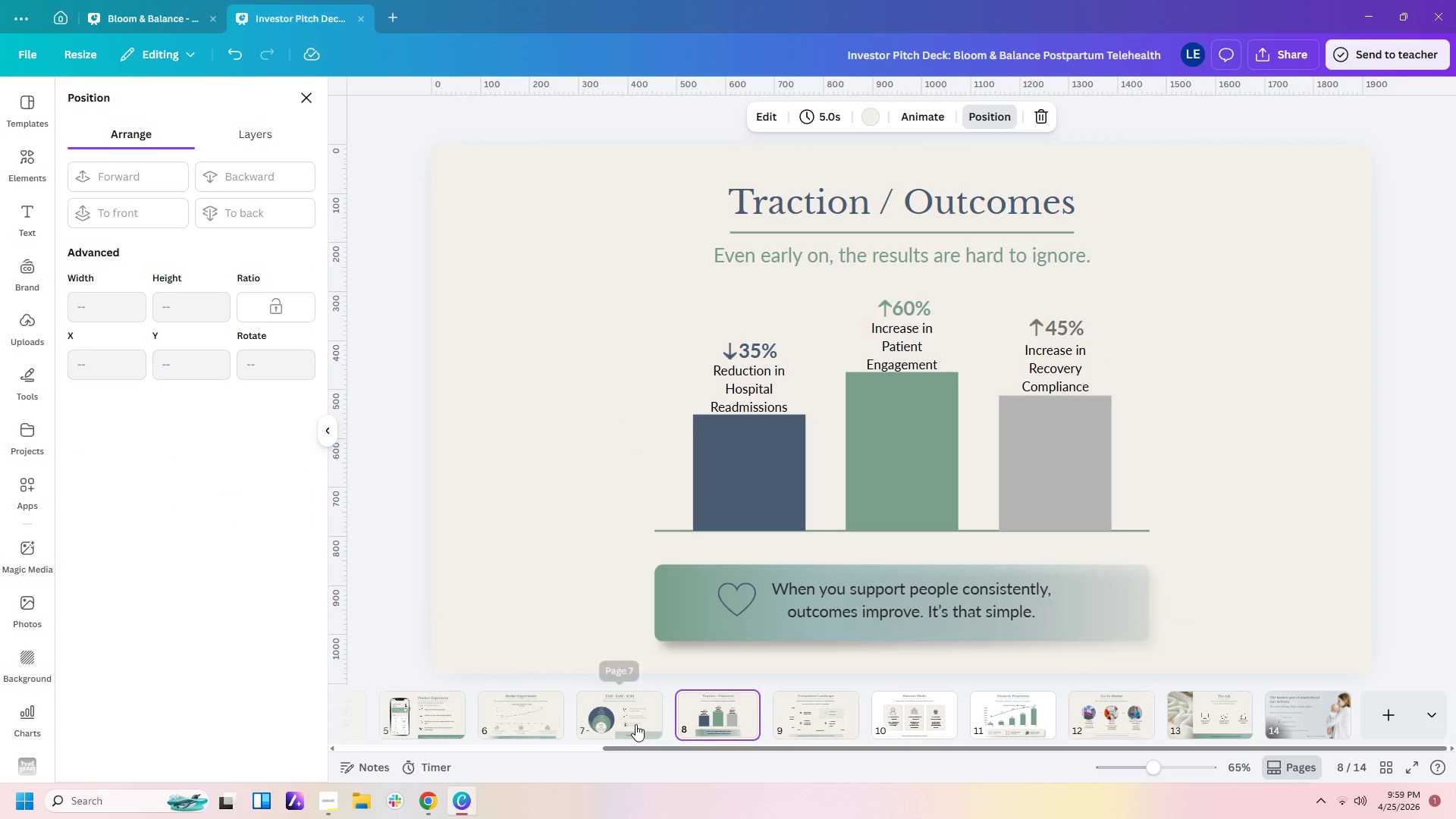 
left_click([635, 724])
 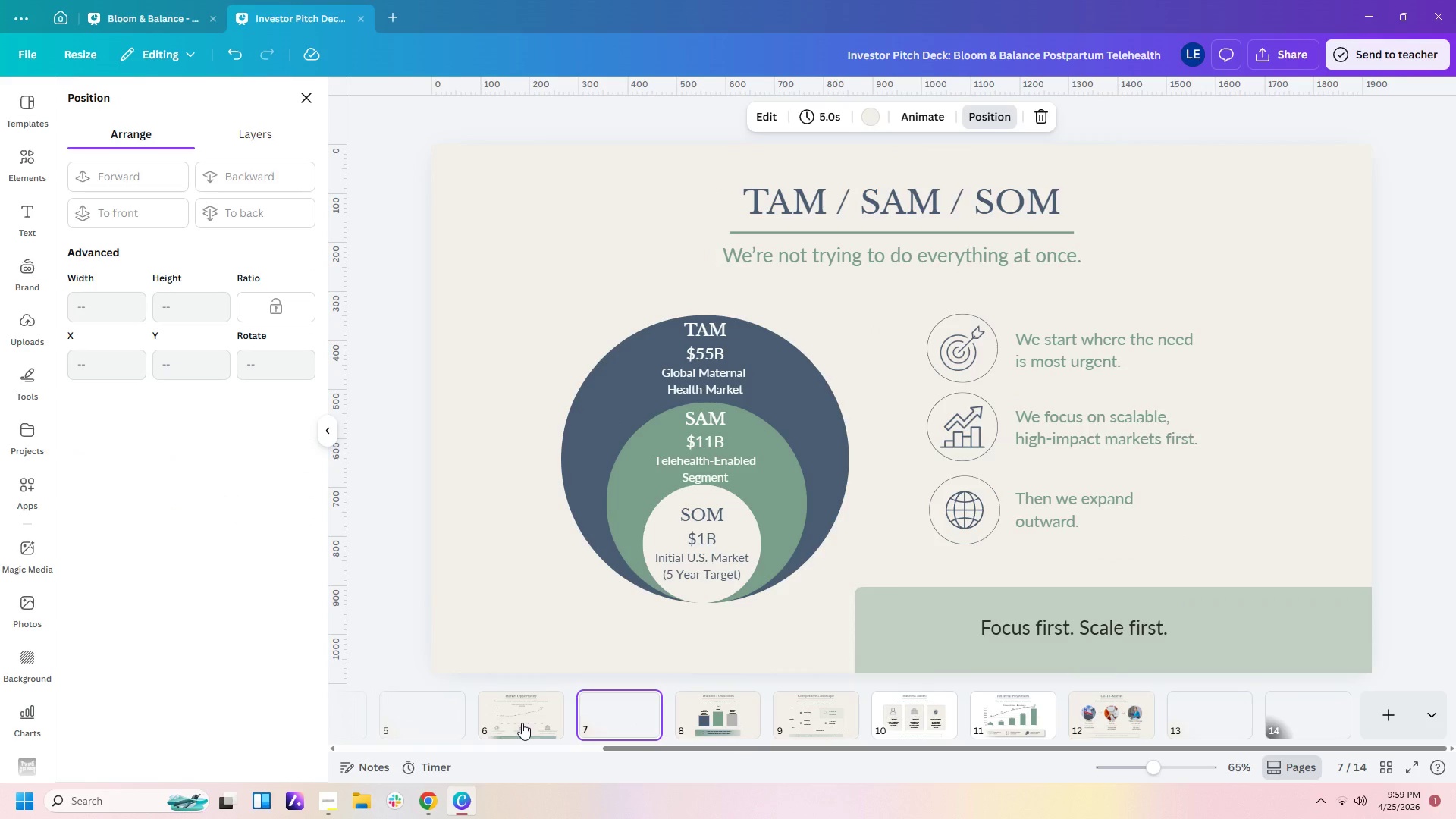 
left_click([522, 723])
 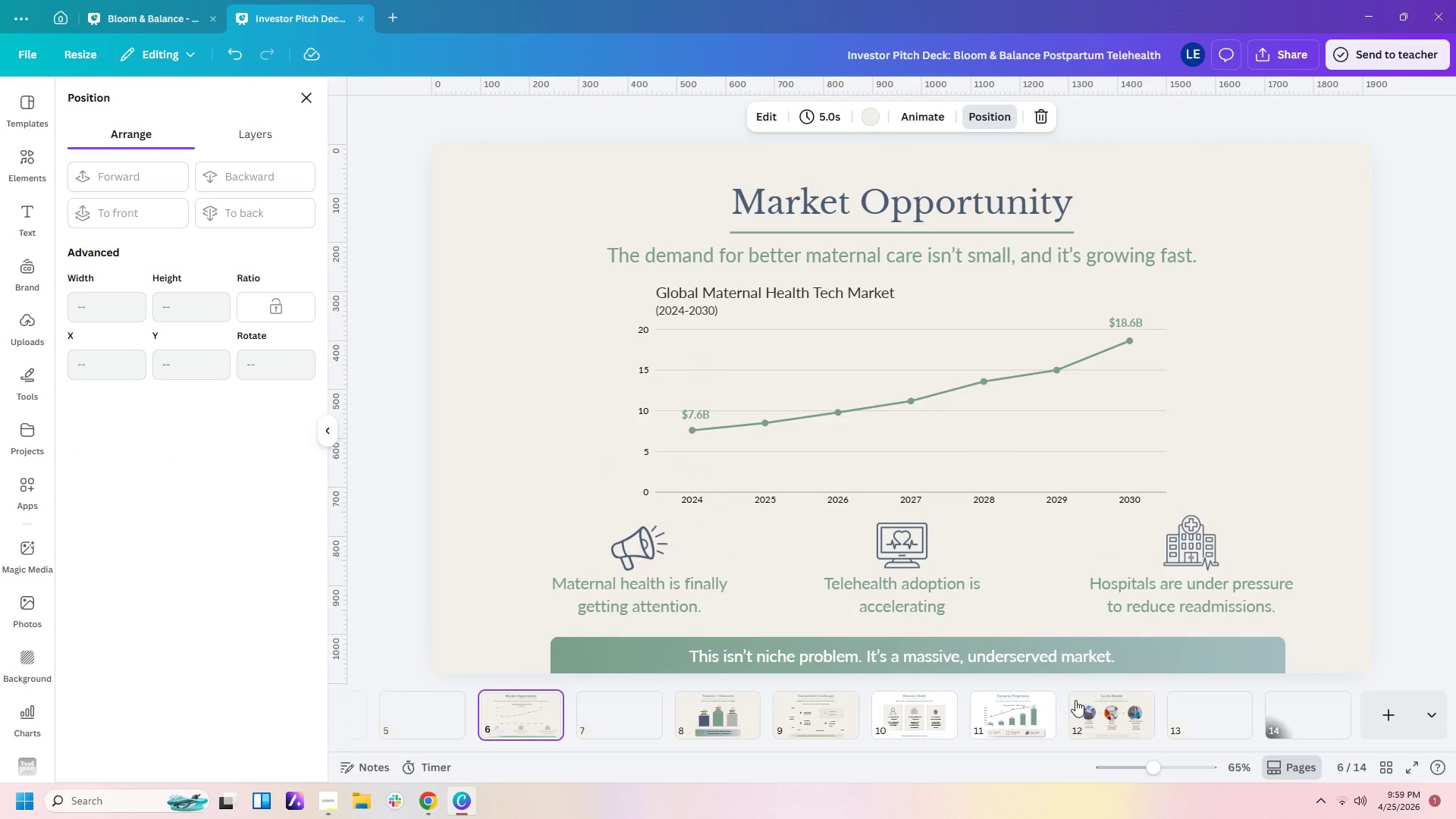 
left_click([601, 726])
 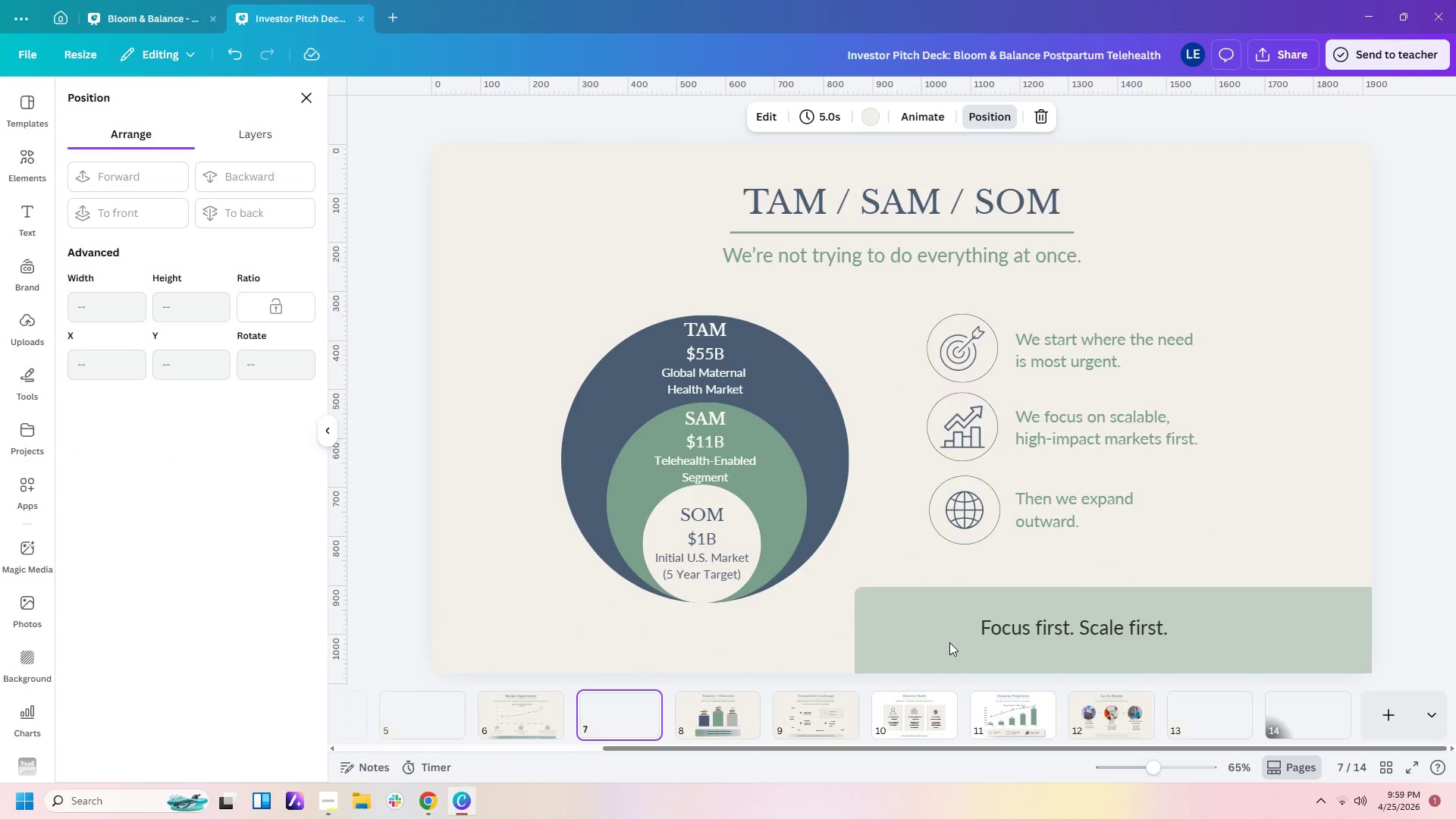 
left_click([1026, 621])
 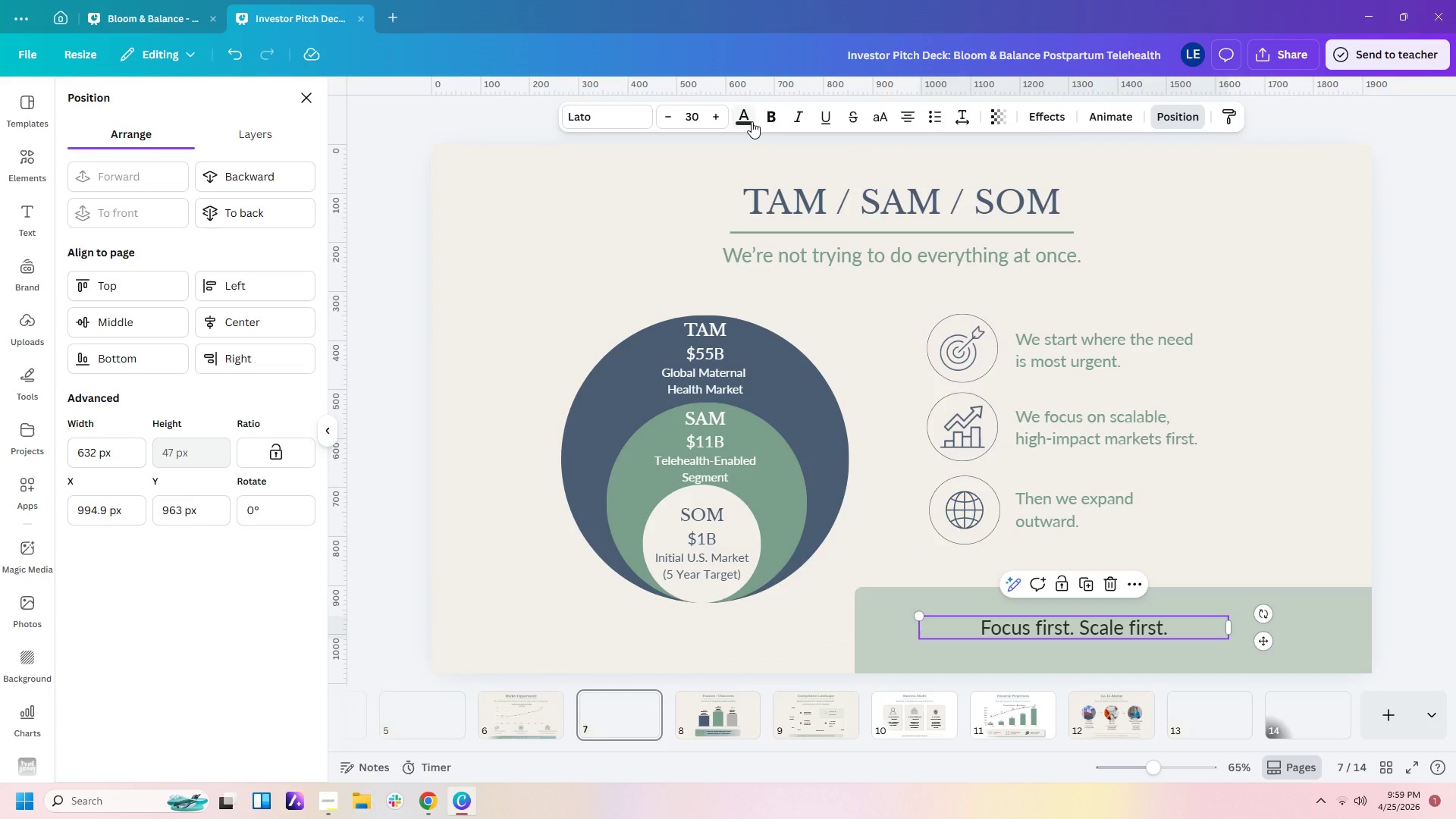 
left_click([749, 118])
 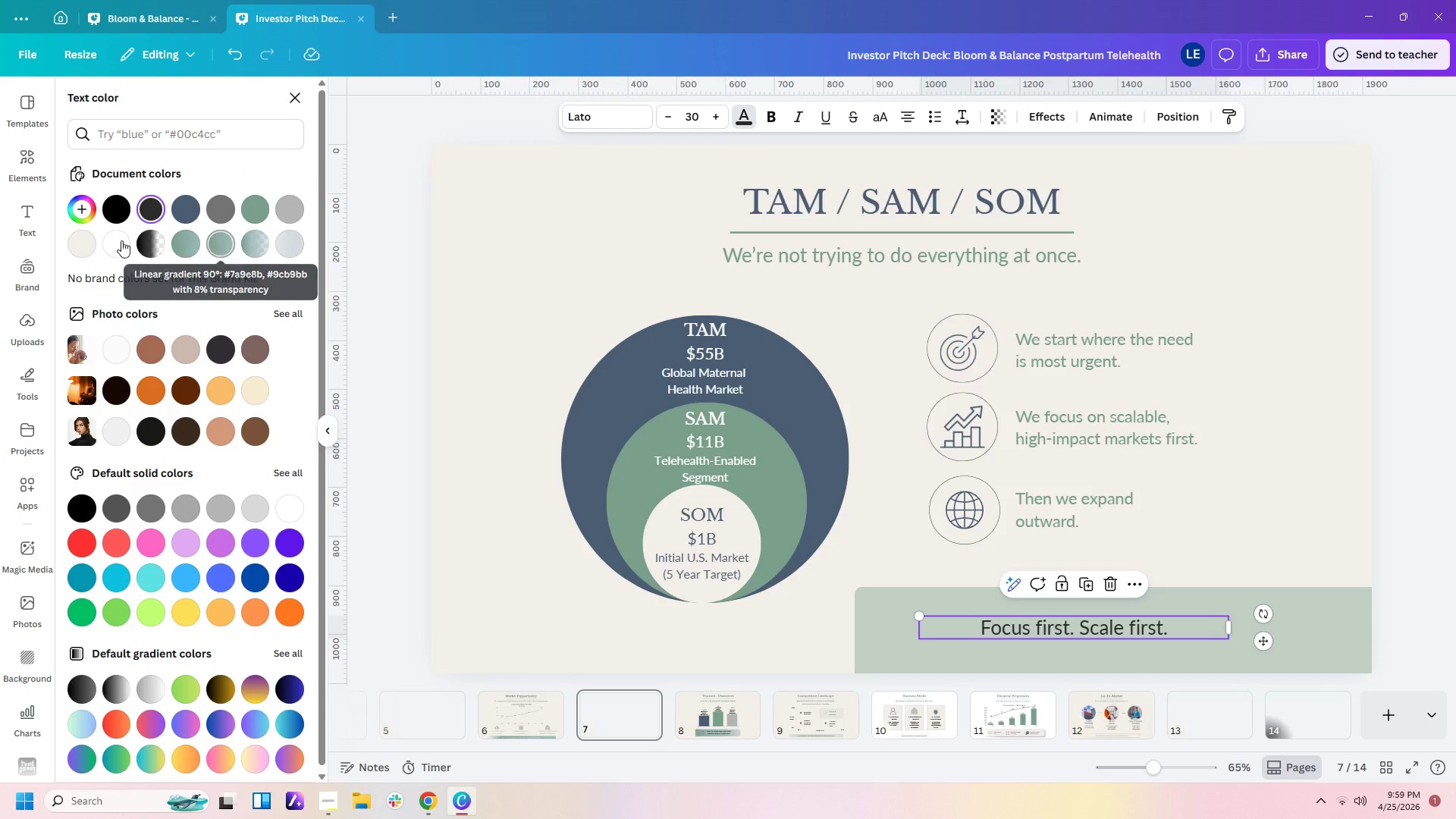 
left_click([121, 240])
 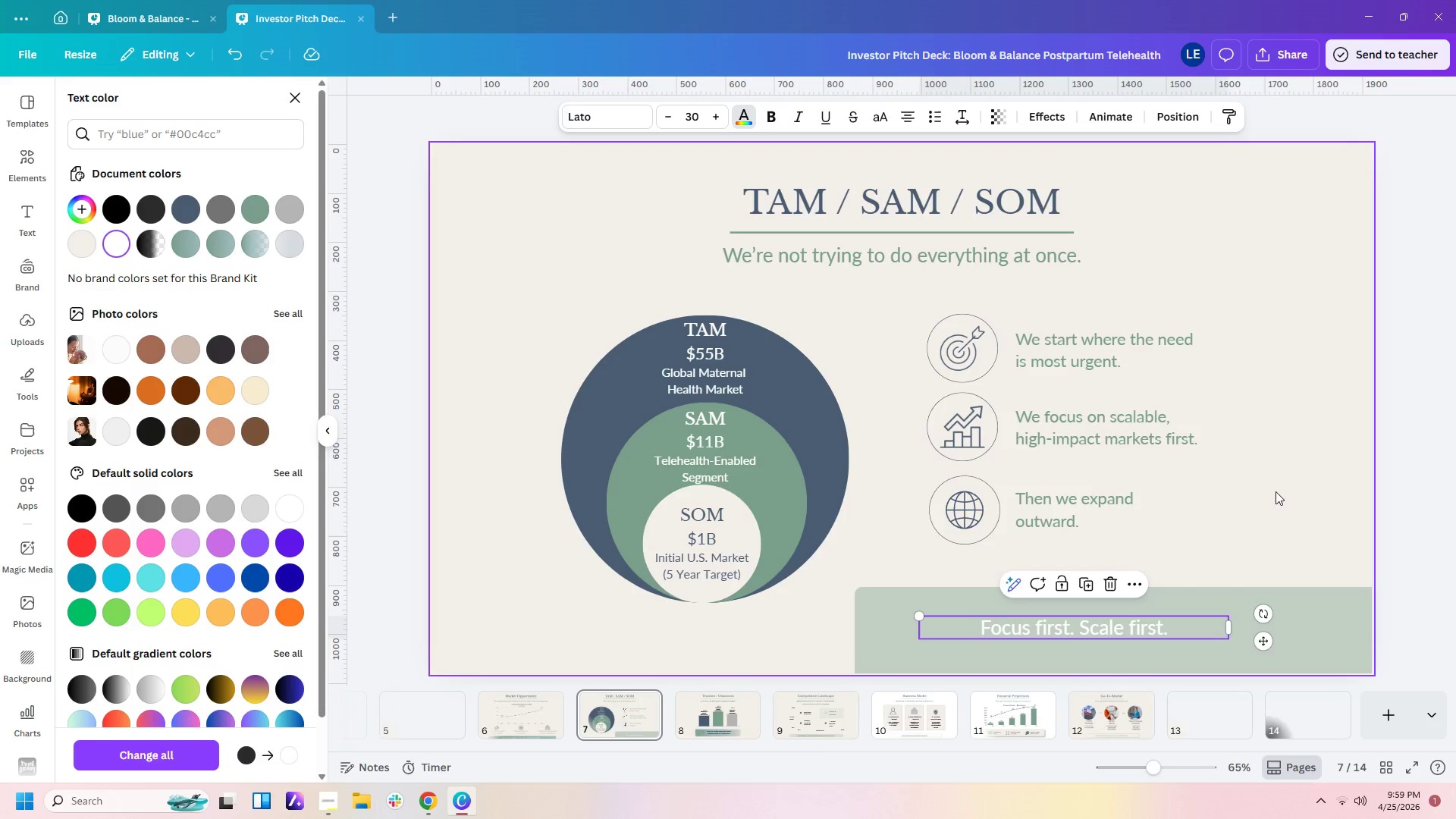 
left_click([1273, 510])
 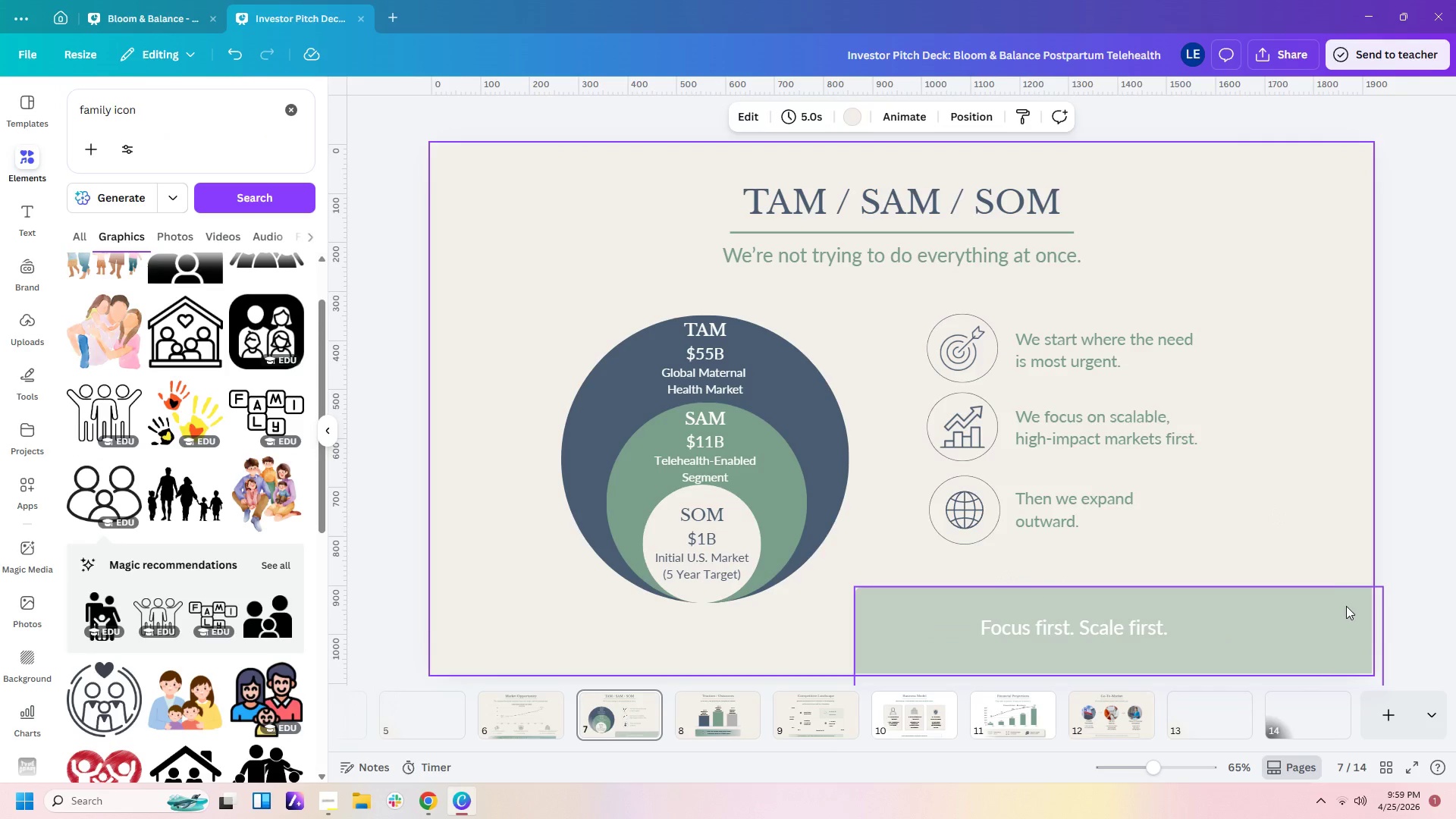 
left_click([1346, 606])
 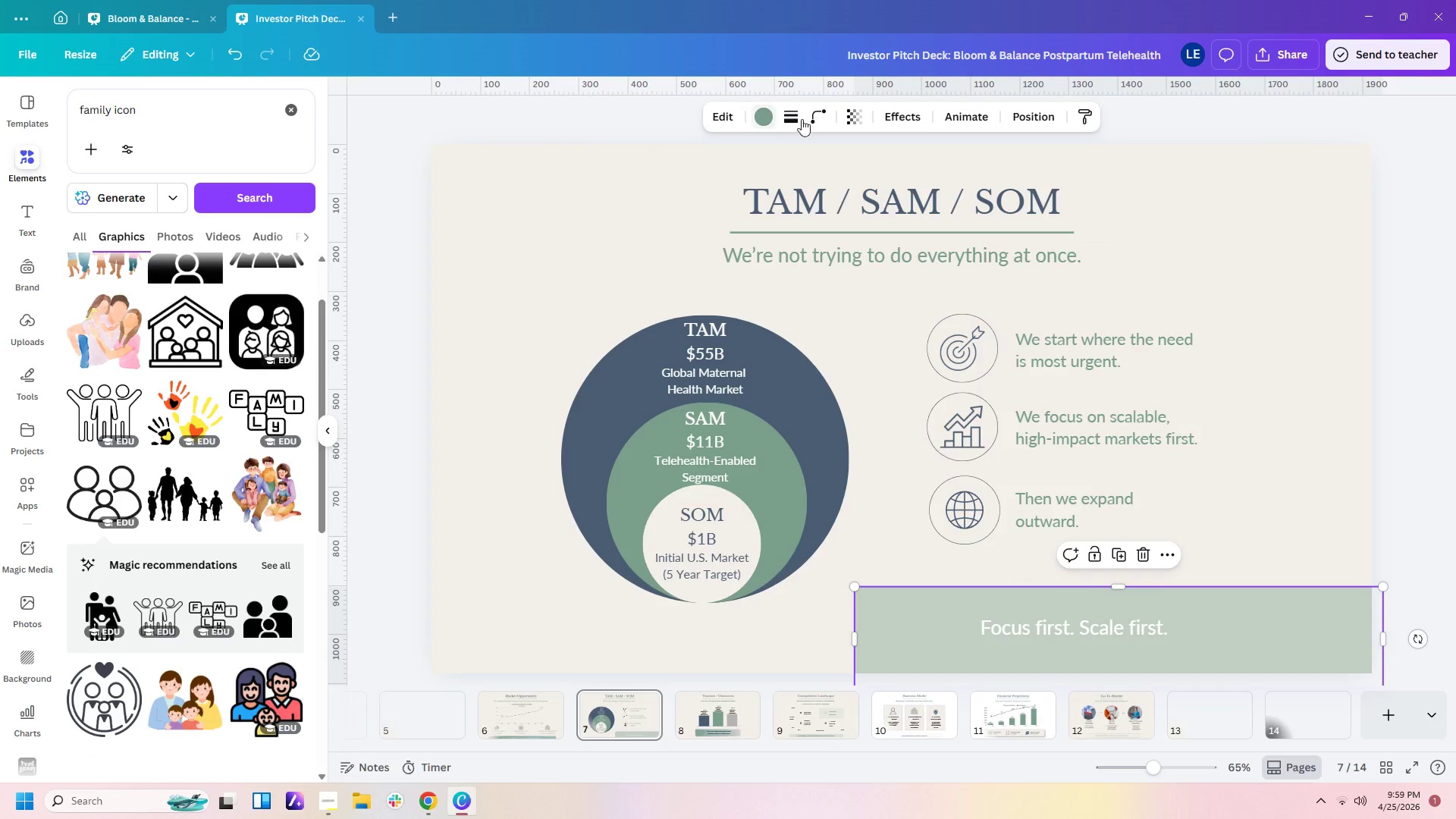 
left_click([851, 115])
 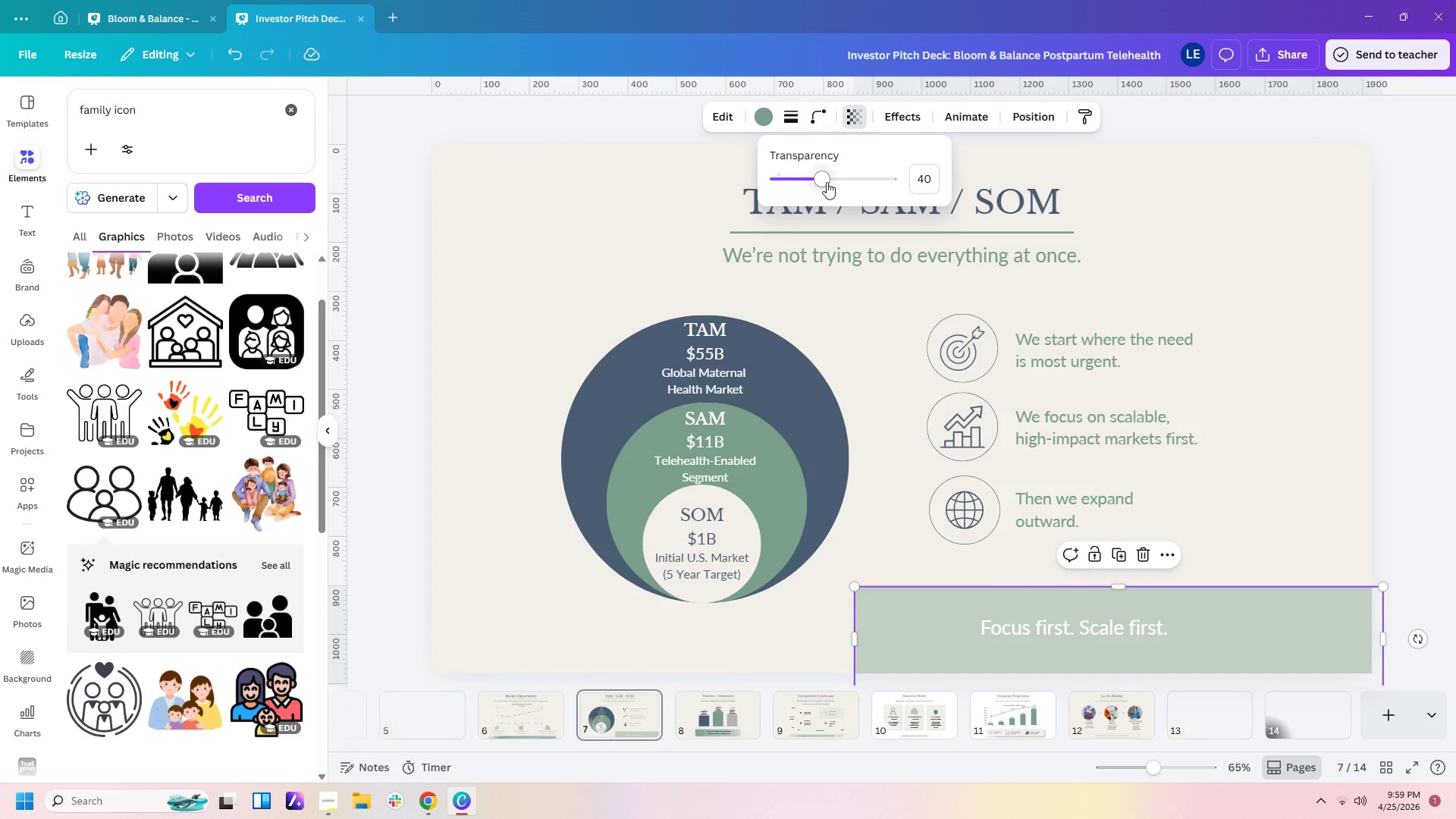 
left_click_drag(start_coordinate=[826, 180], to_coordinate=[871, 180])
 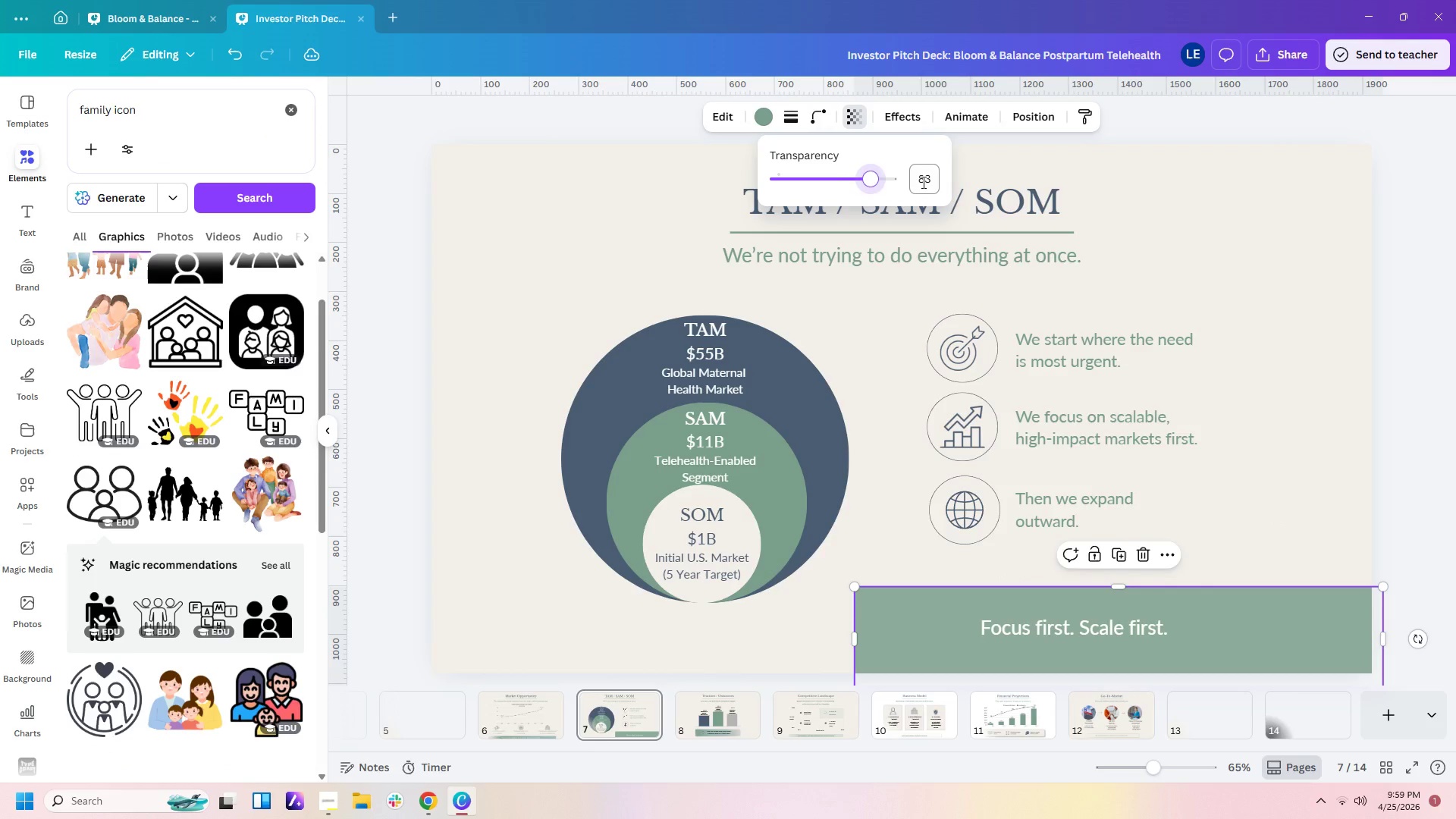 
left_click([922, 182])
 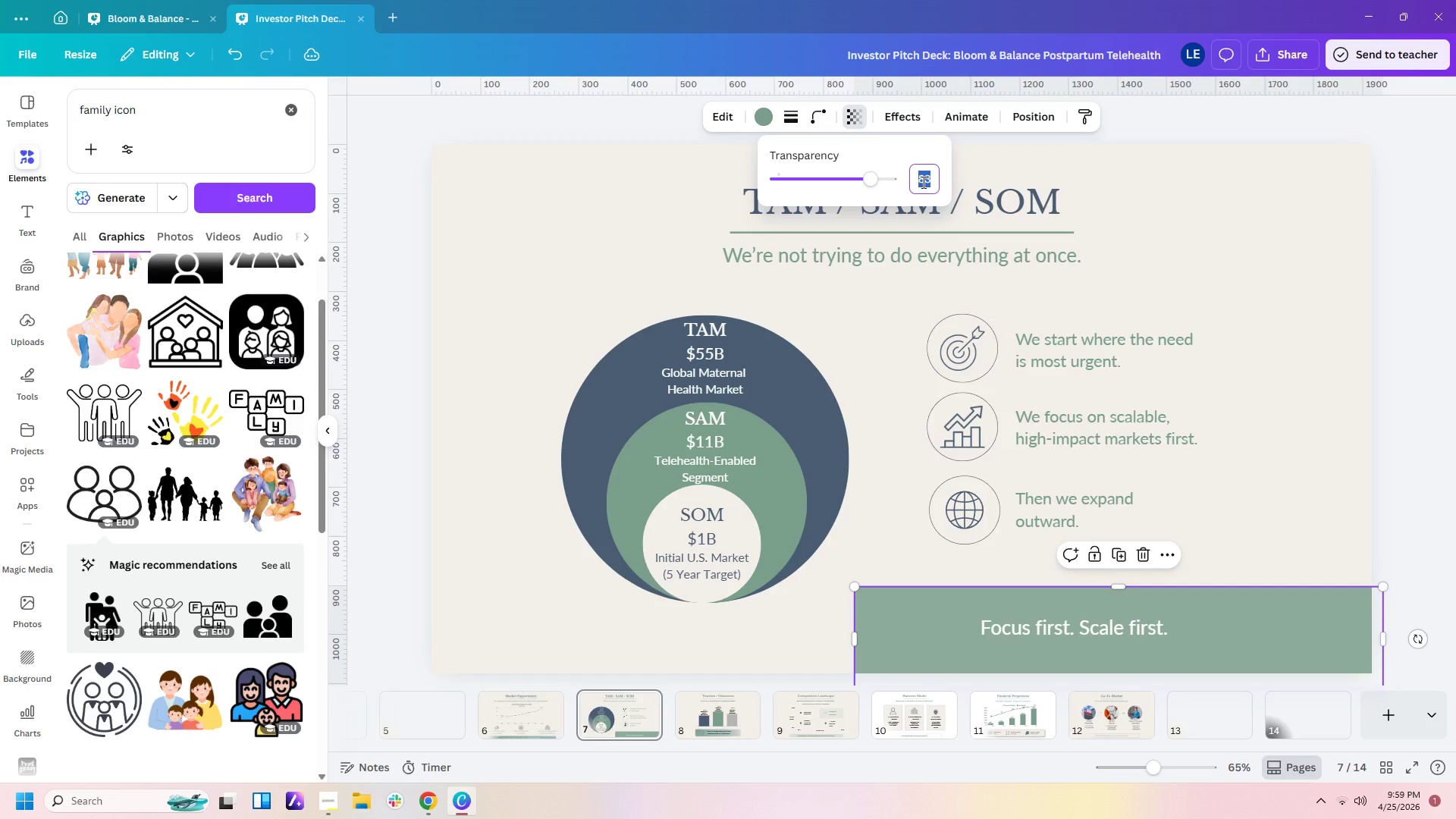 
key(Numpad8)
 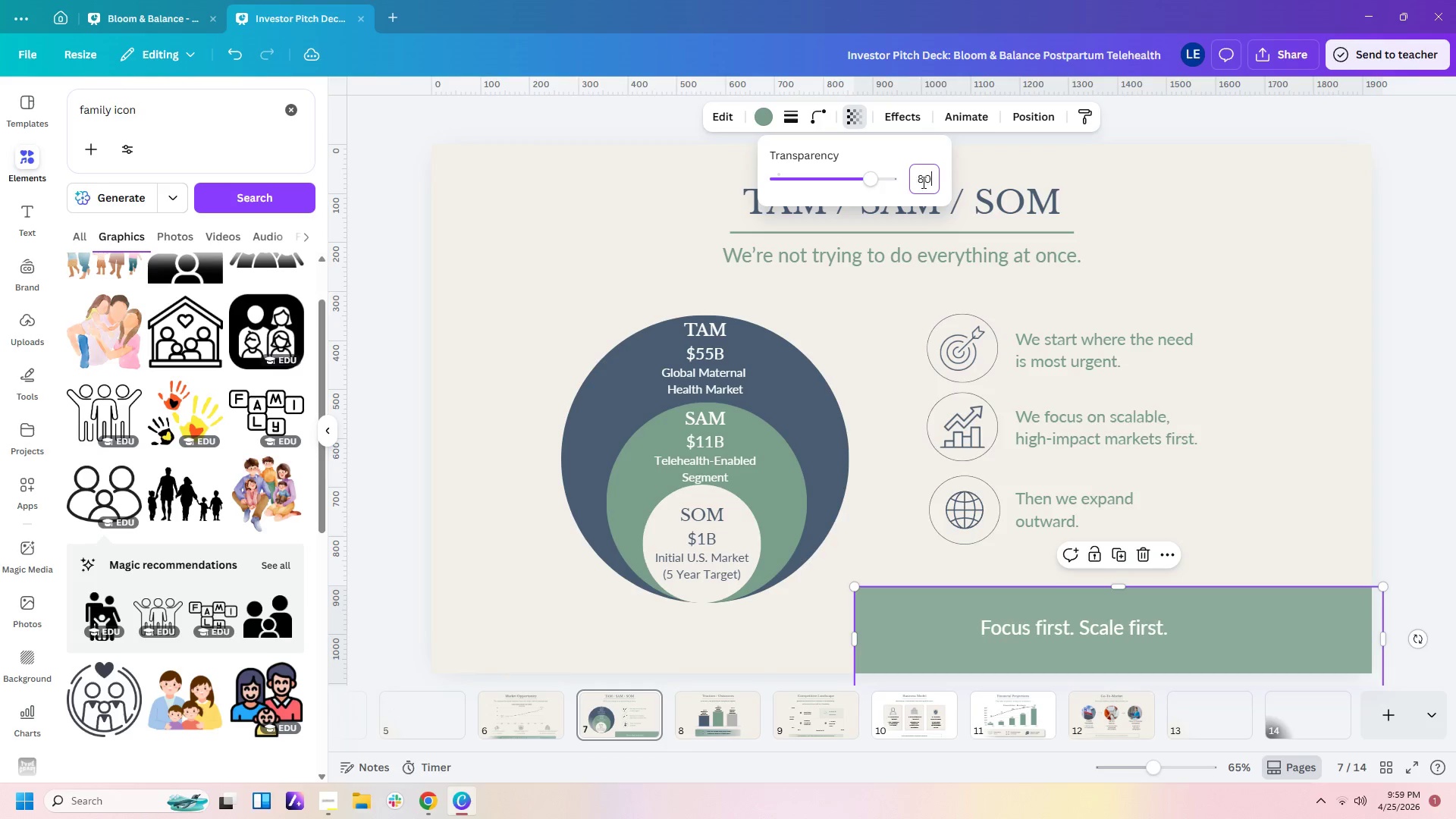 
key(Numpad0)
 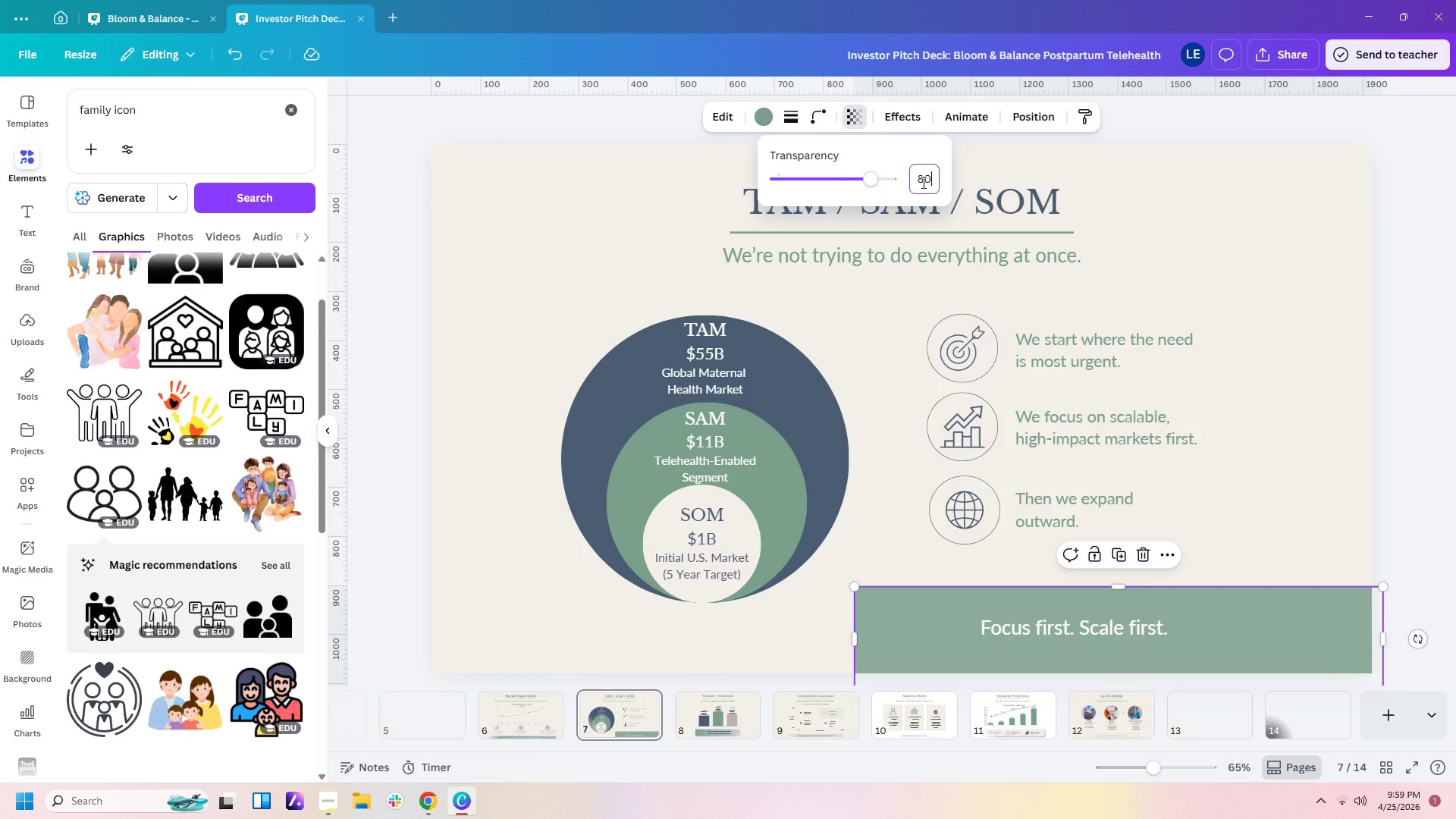 
key(Enter)
 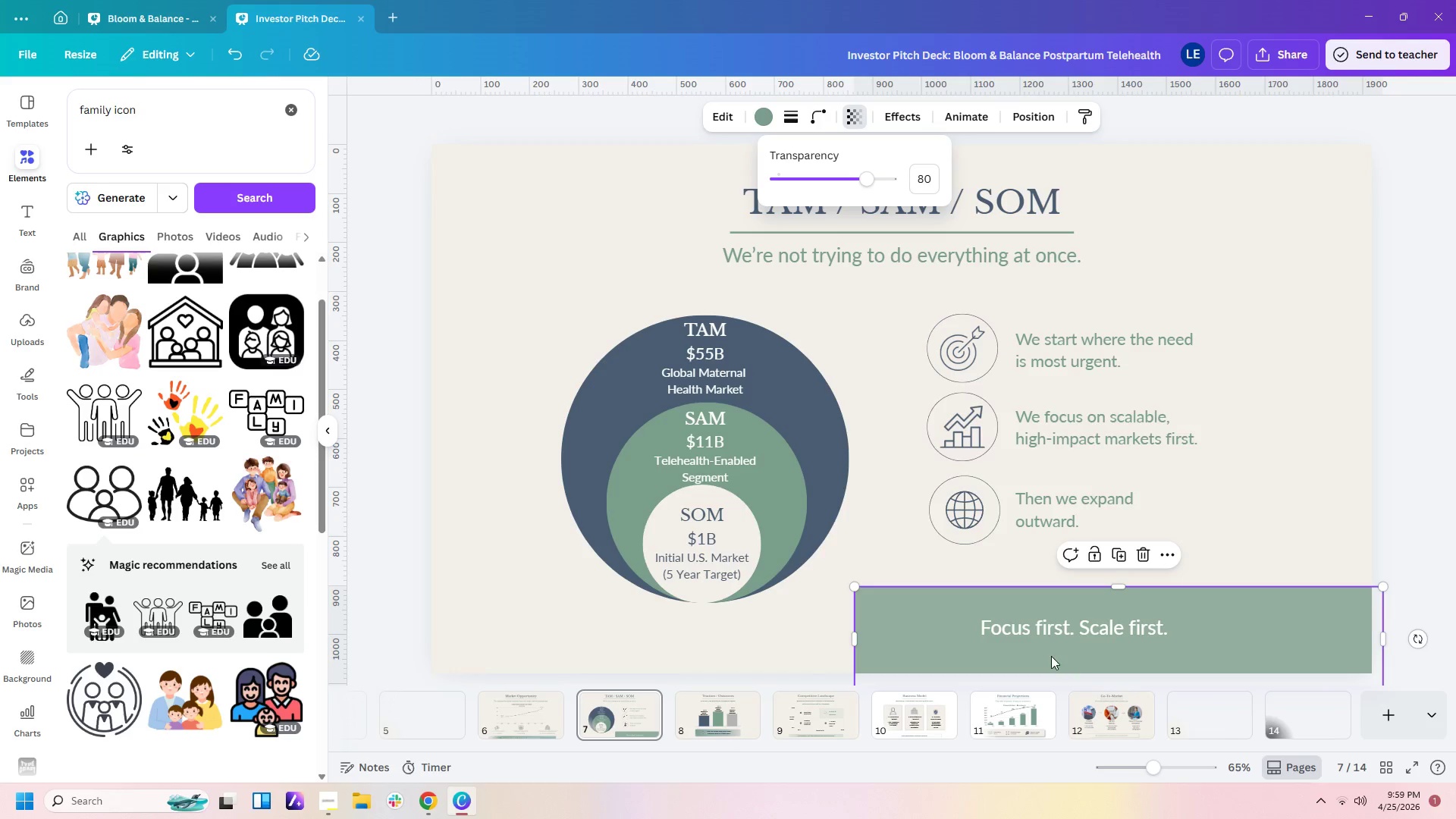 
left_click([1078, 629])
 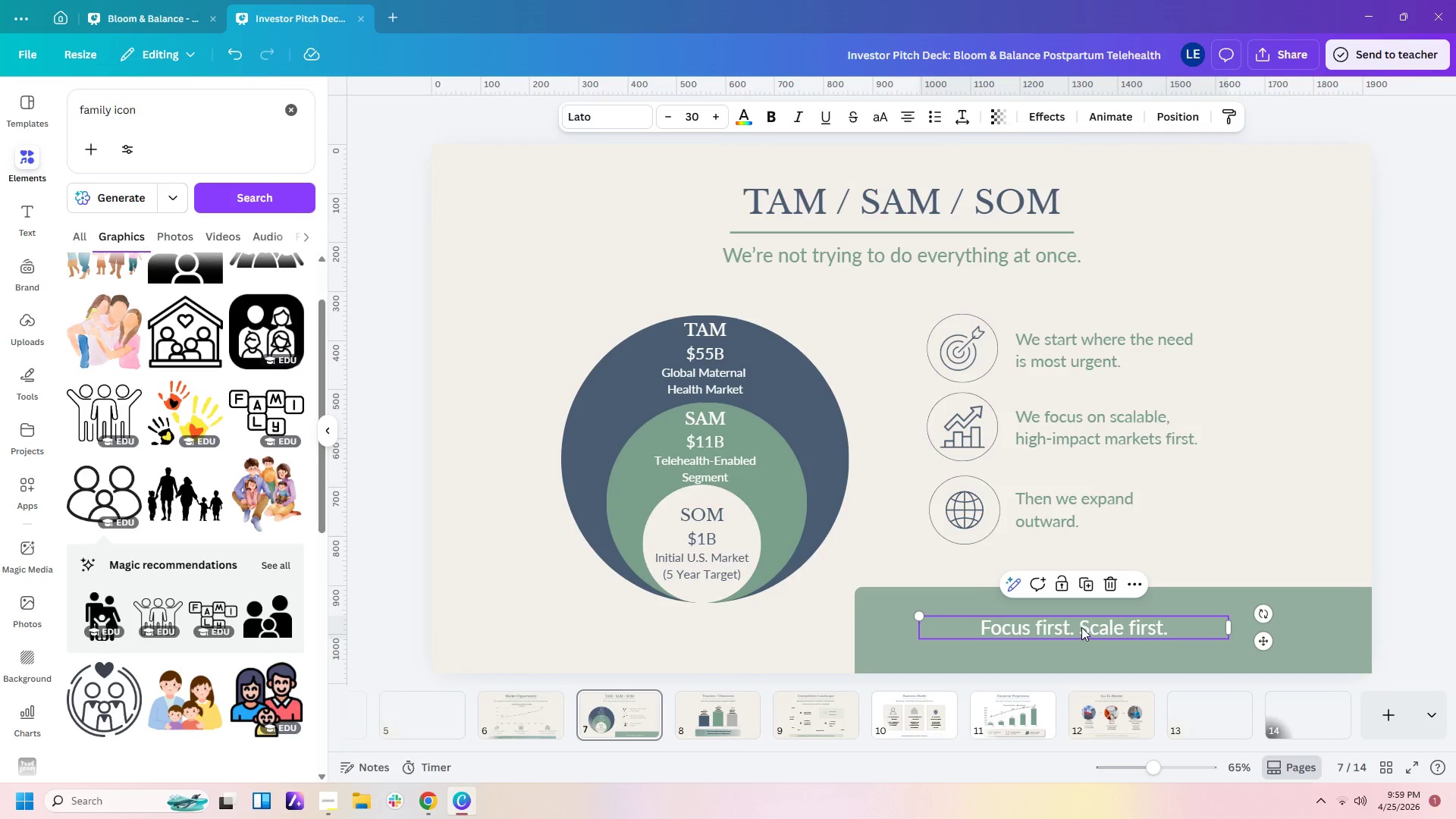 
left_click_drag(start_coordinate=[1081, 628], to_coordinate=[1130, 626])
 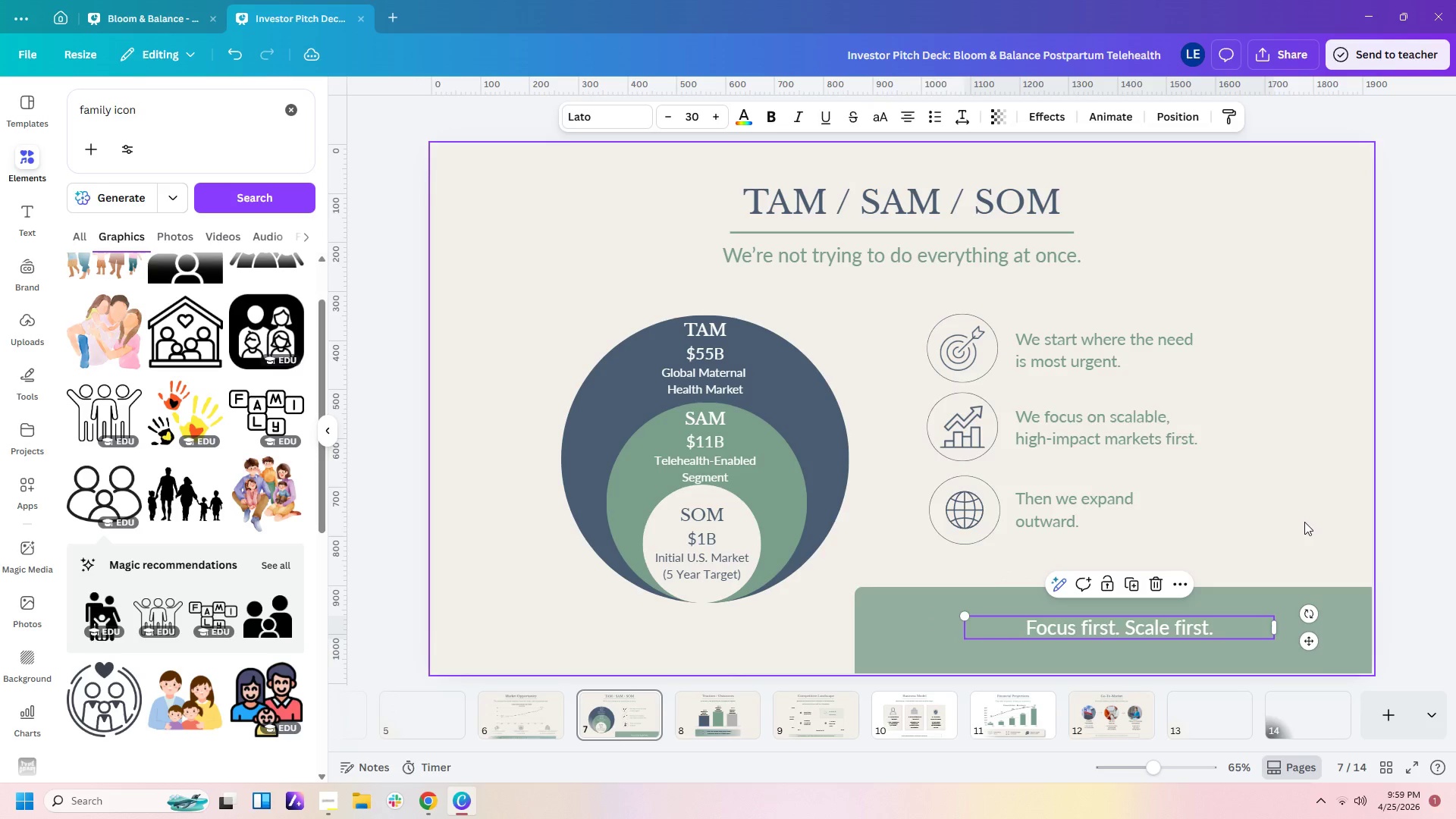 
left_click([1304, 522])
 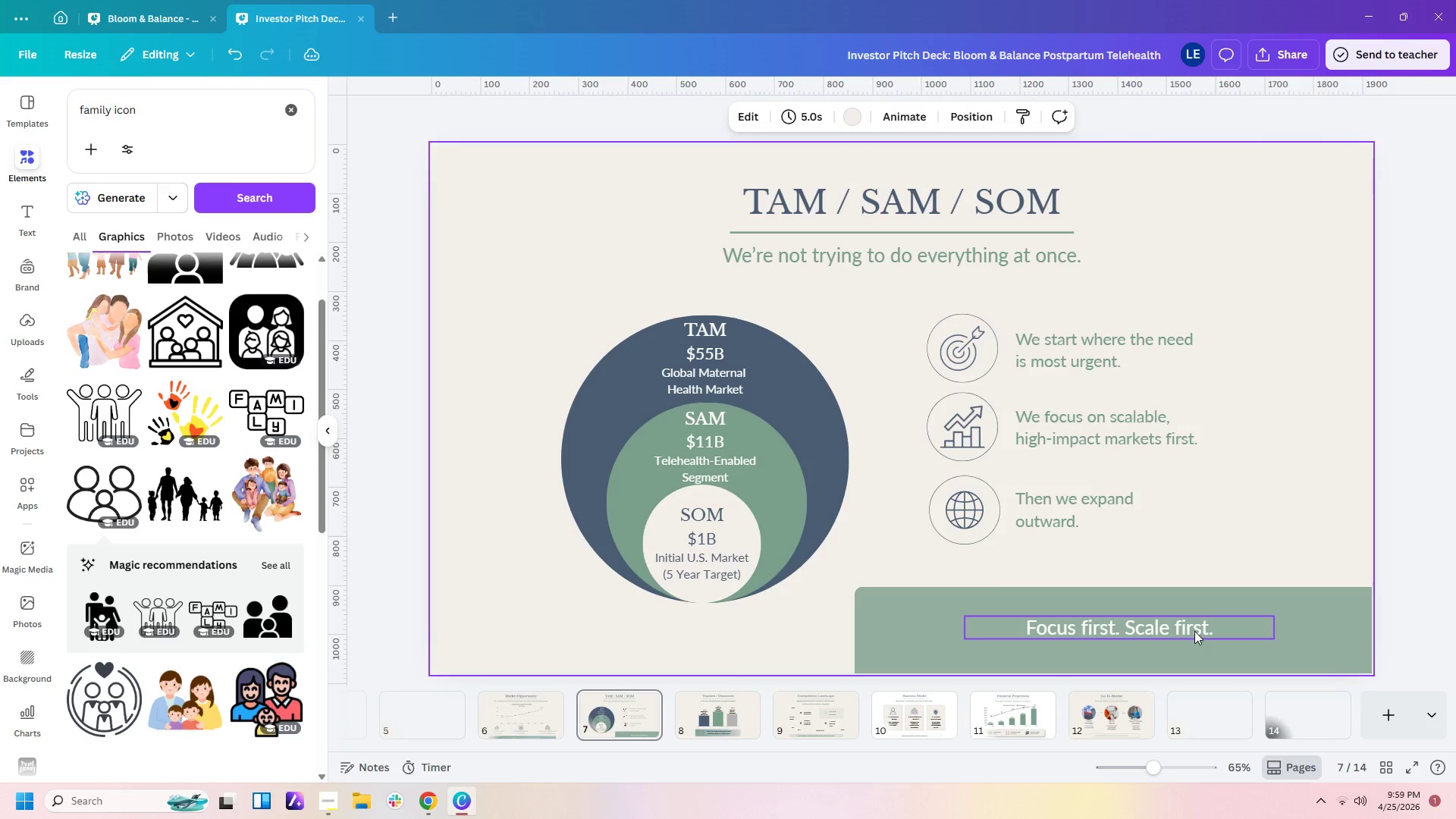 
left_click([1311, 500])
 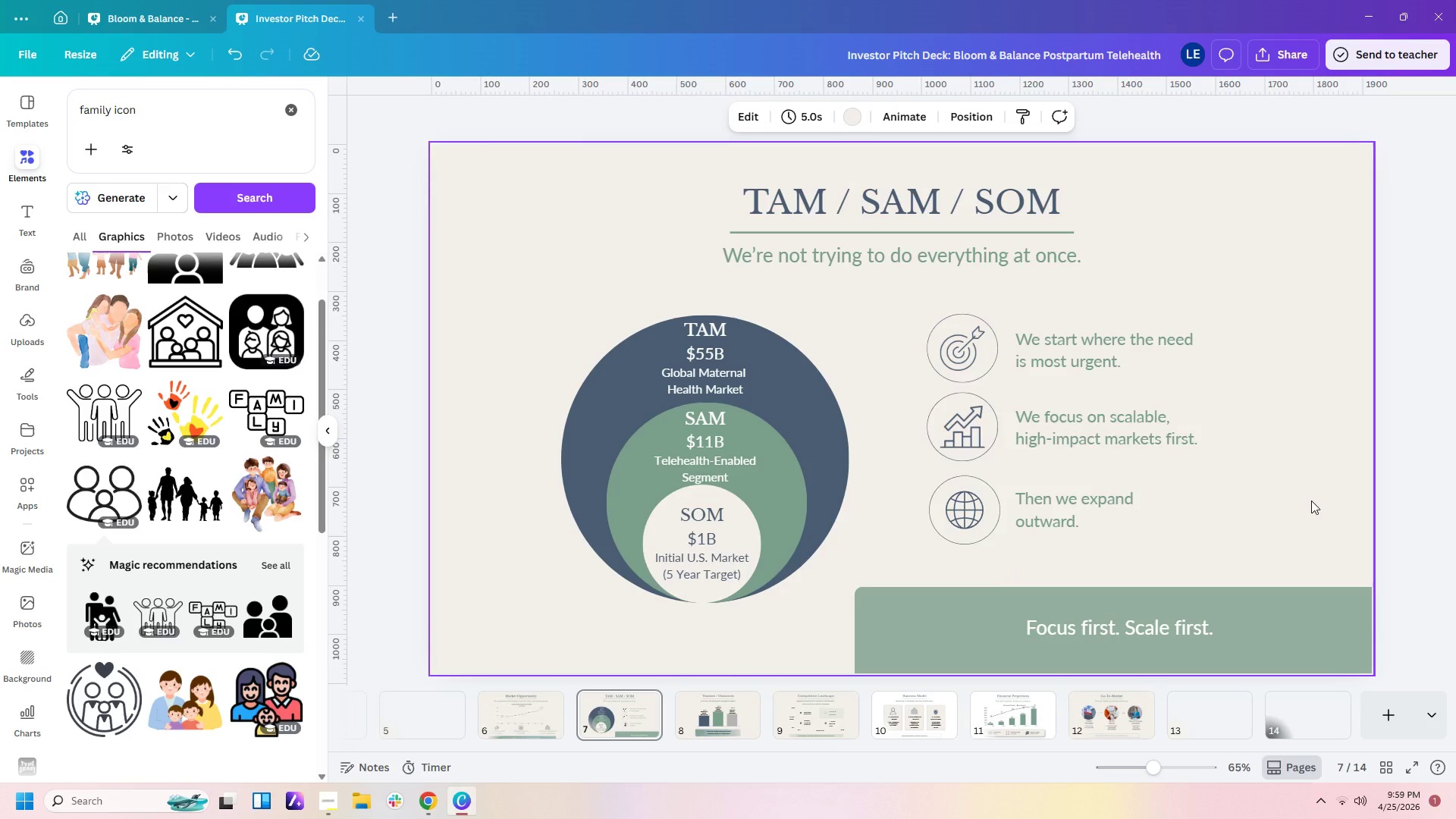 
left_click([1311, 500])
 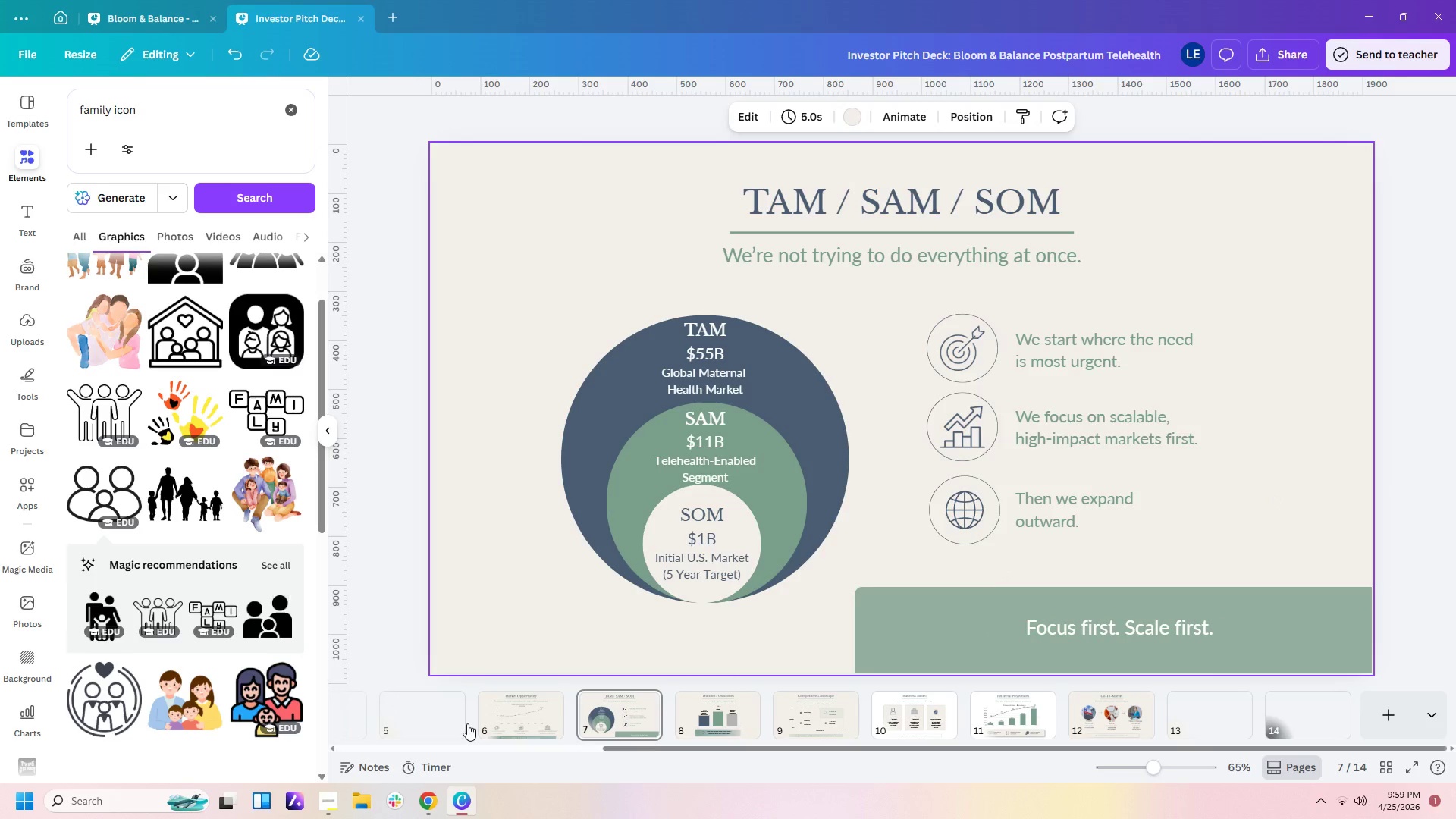 
mouse_move([454, 792])
 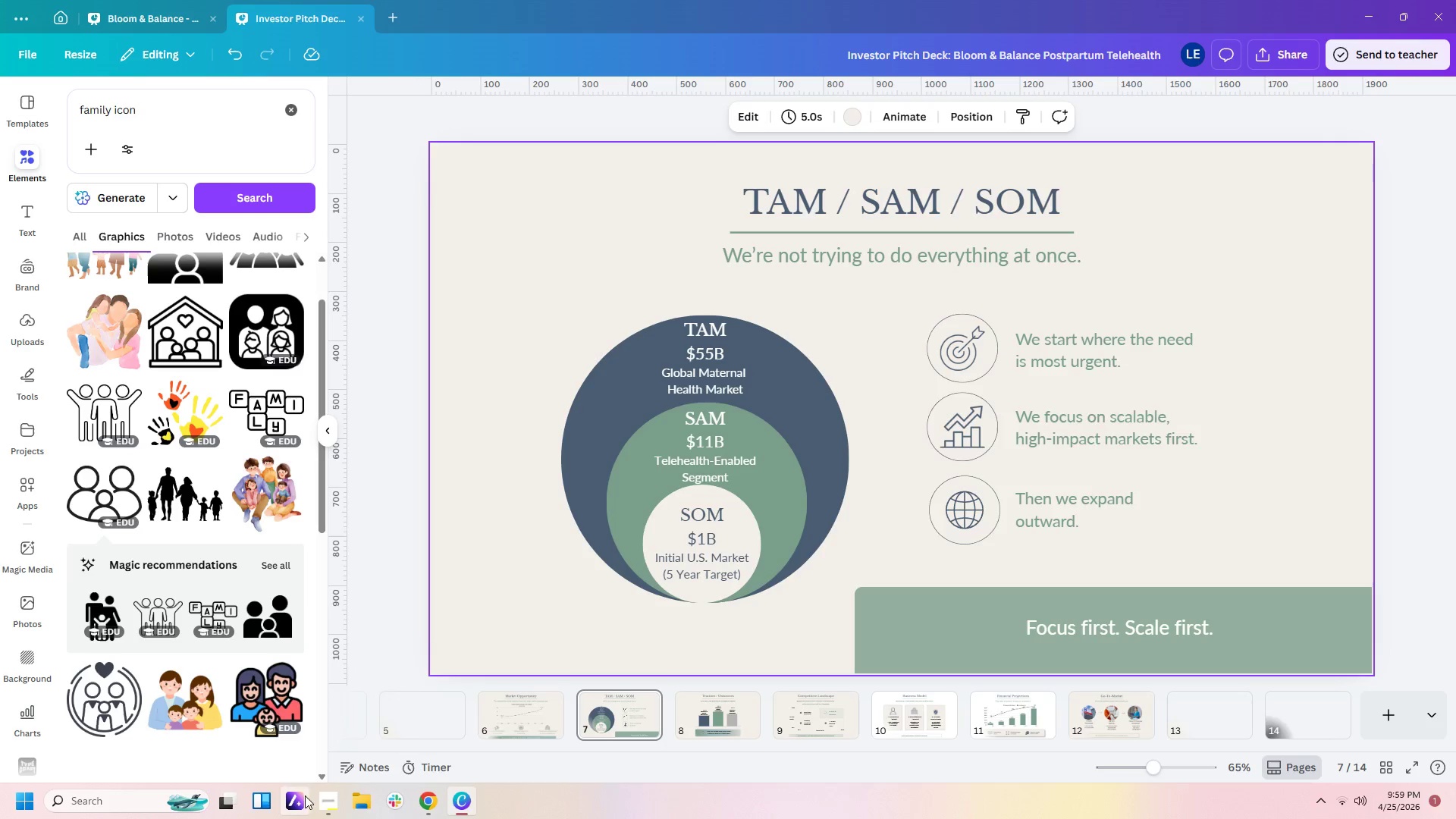 
left_click([328, 805])